 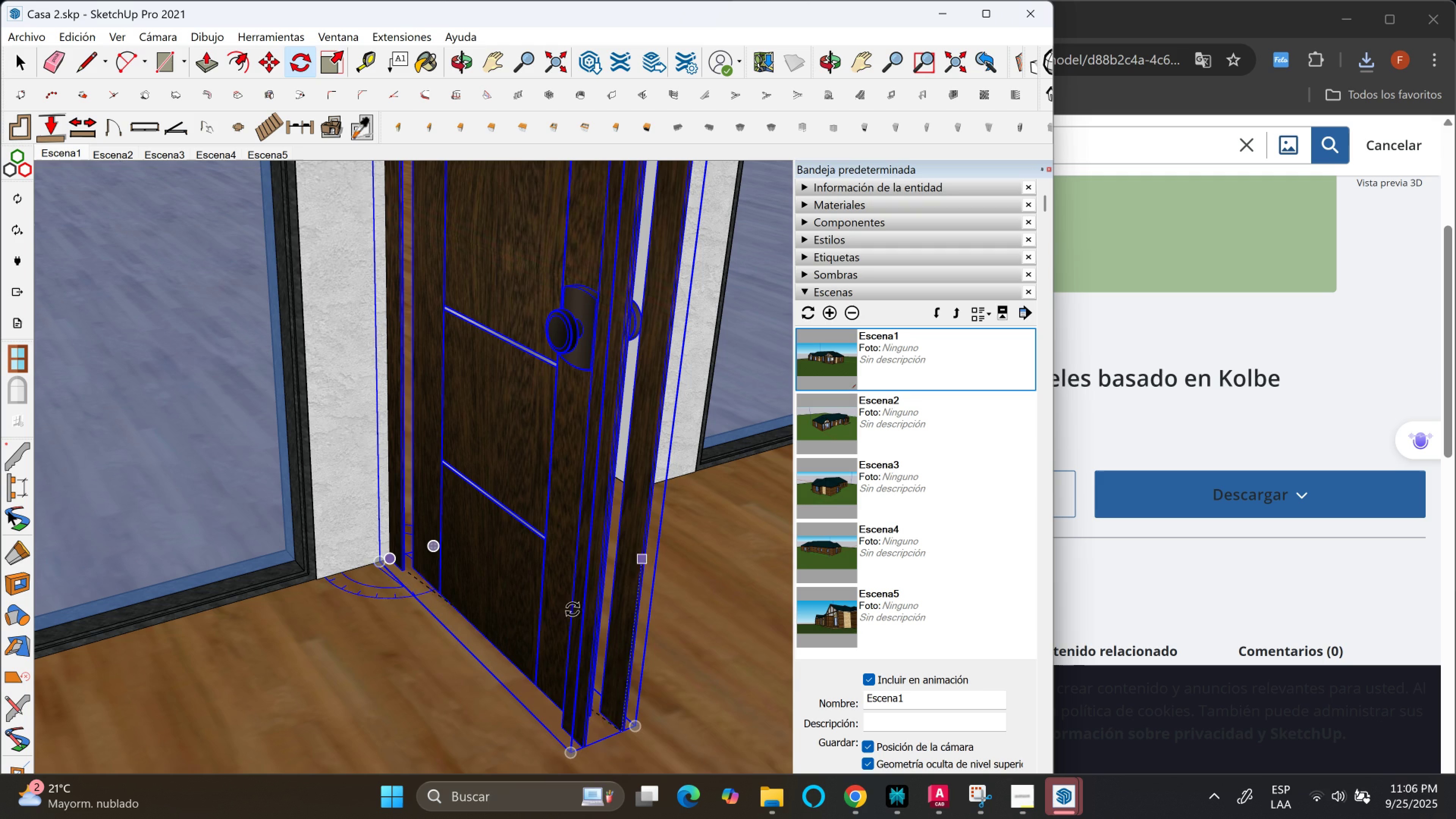 
left_click([621, 757])
 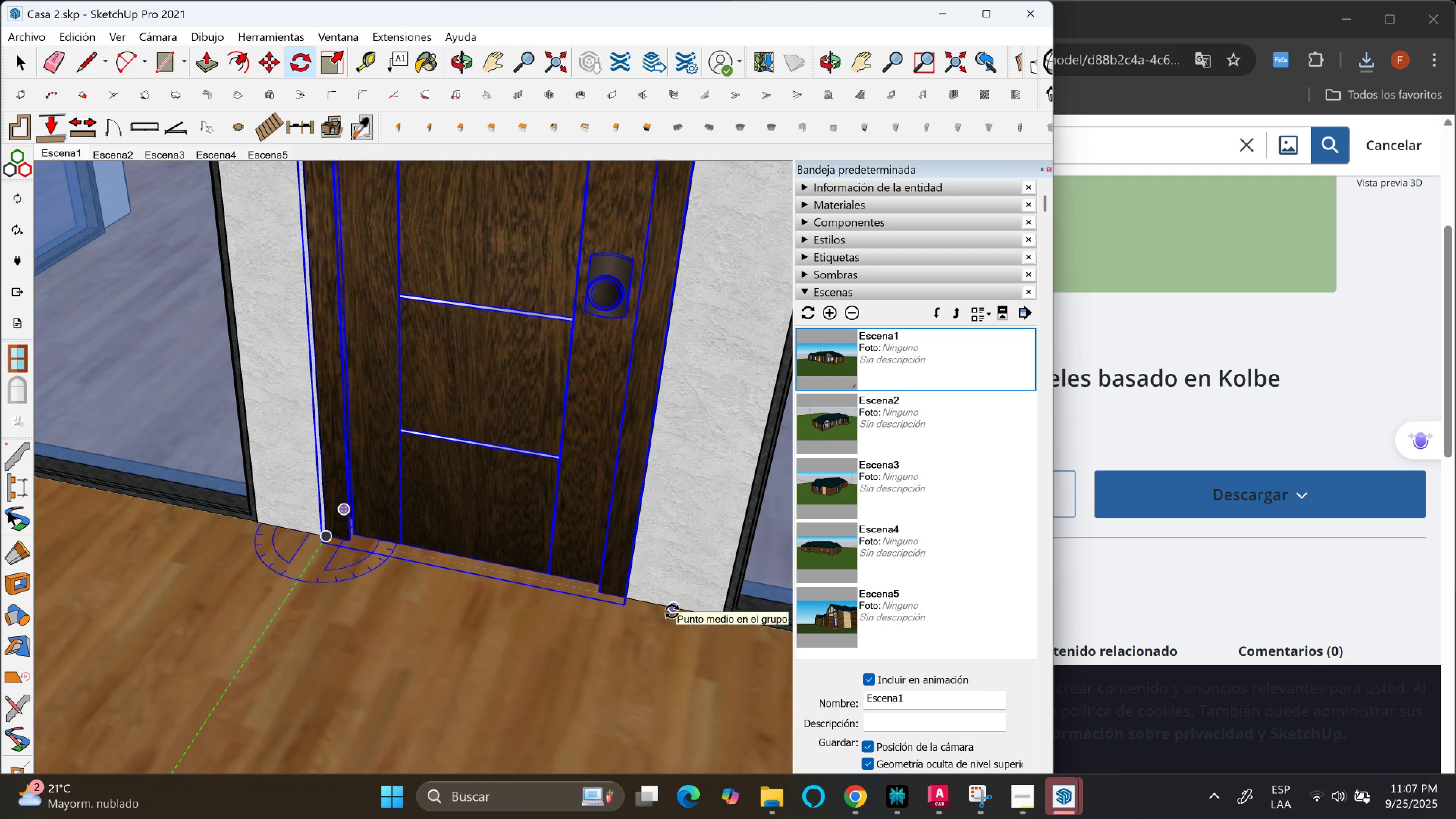 
wait(5.86)
 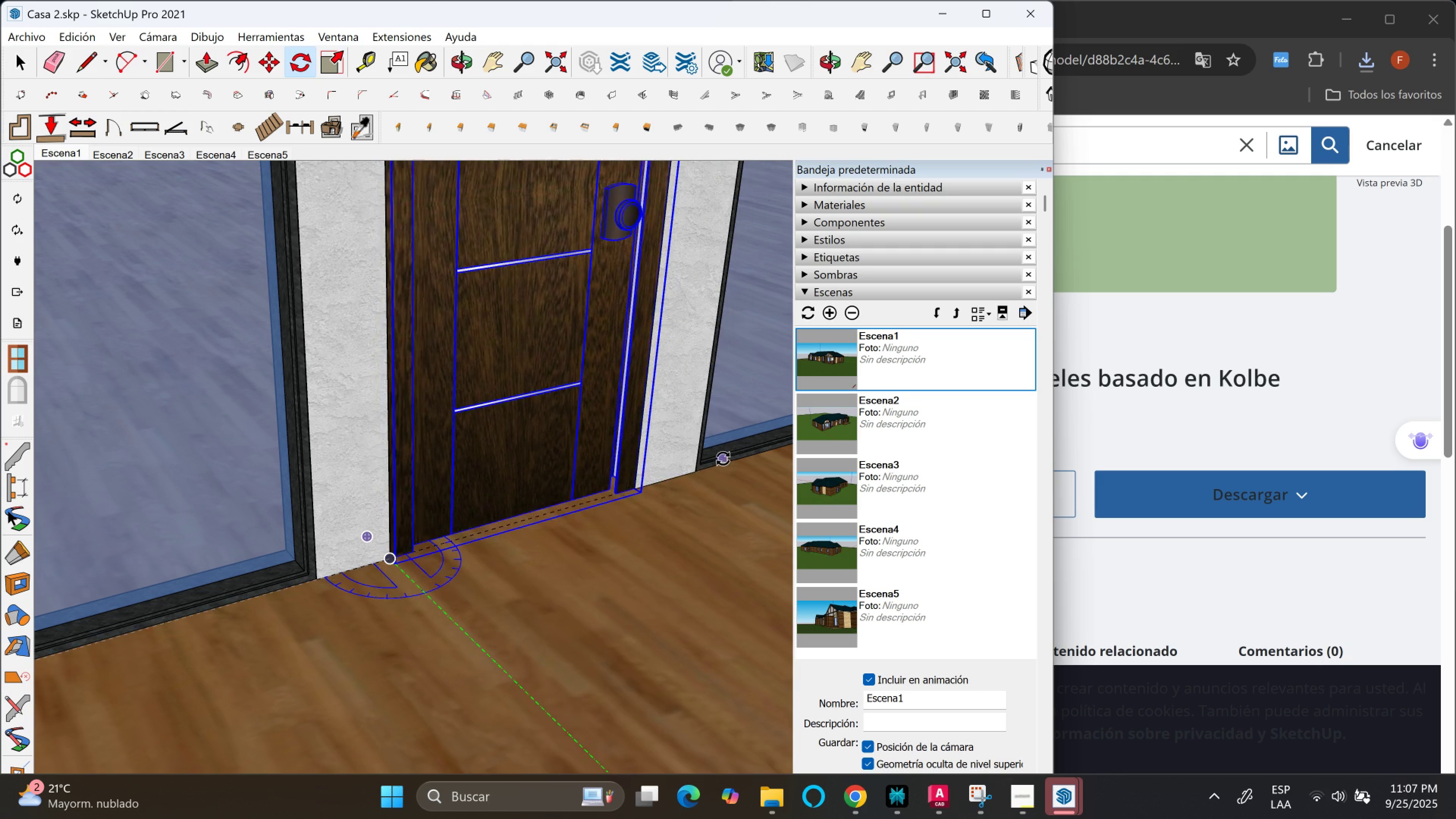 
left_click([559, 585])
 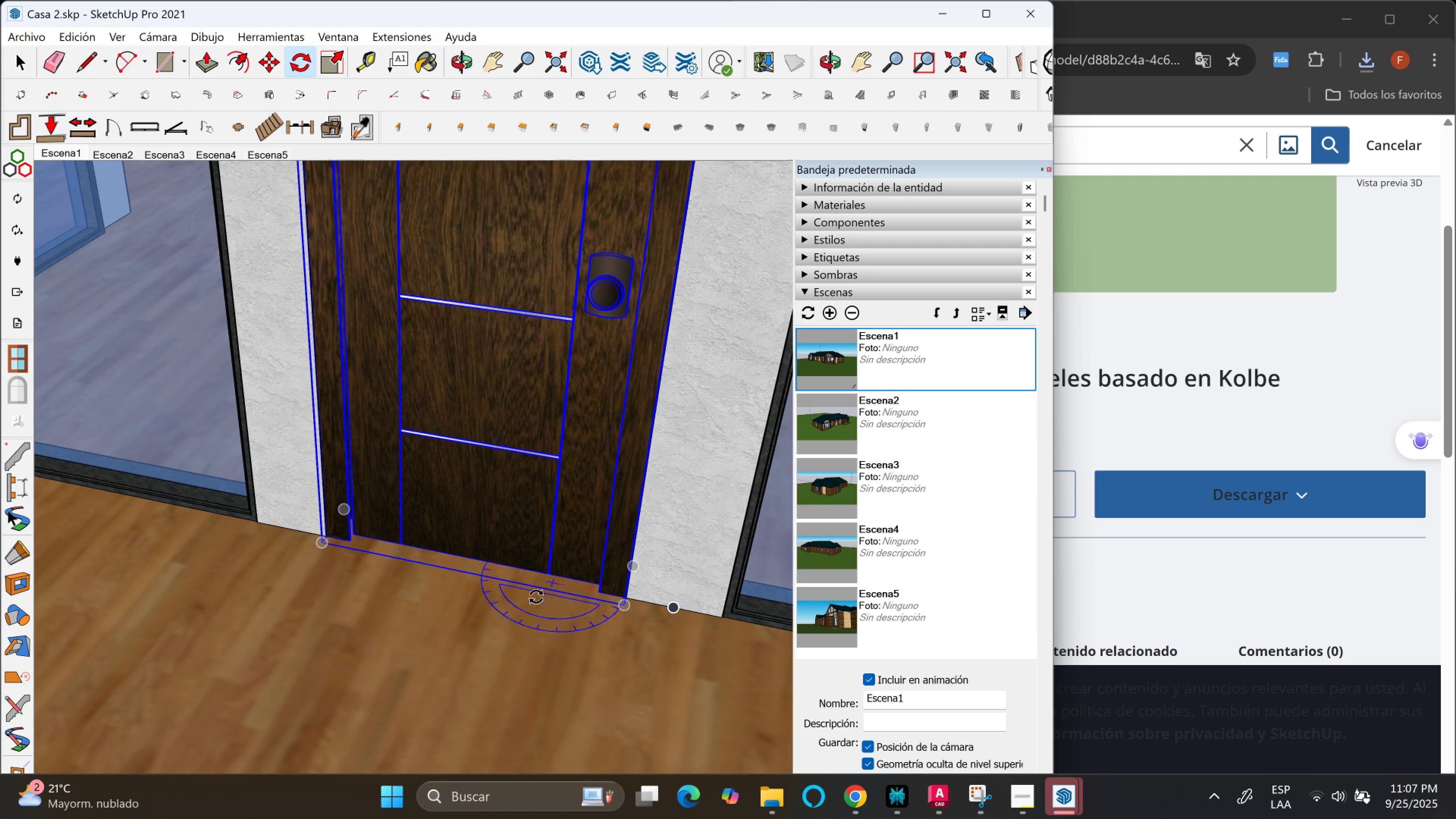 
scroll: coordinate [504, 579], scroll_direction: down, amount: 3.0
 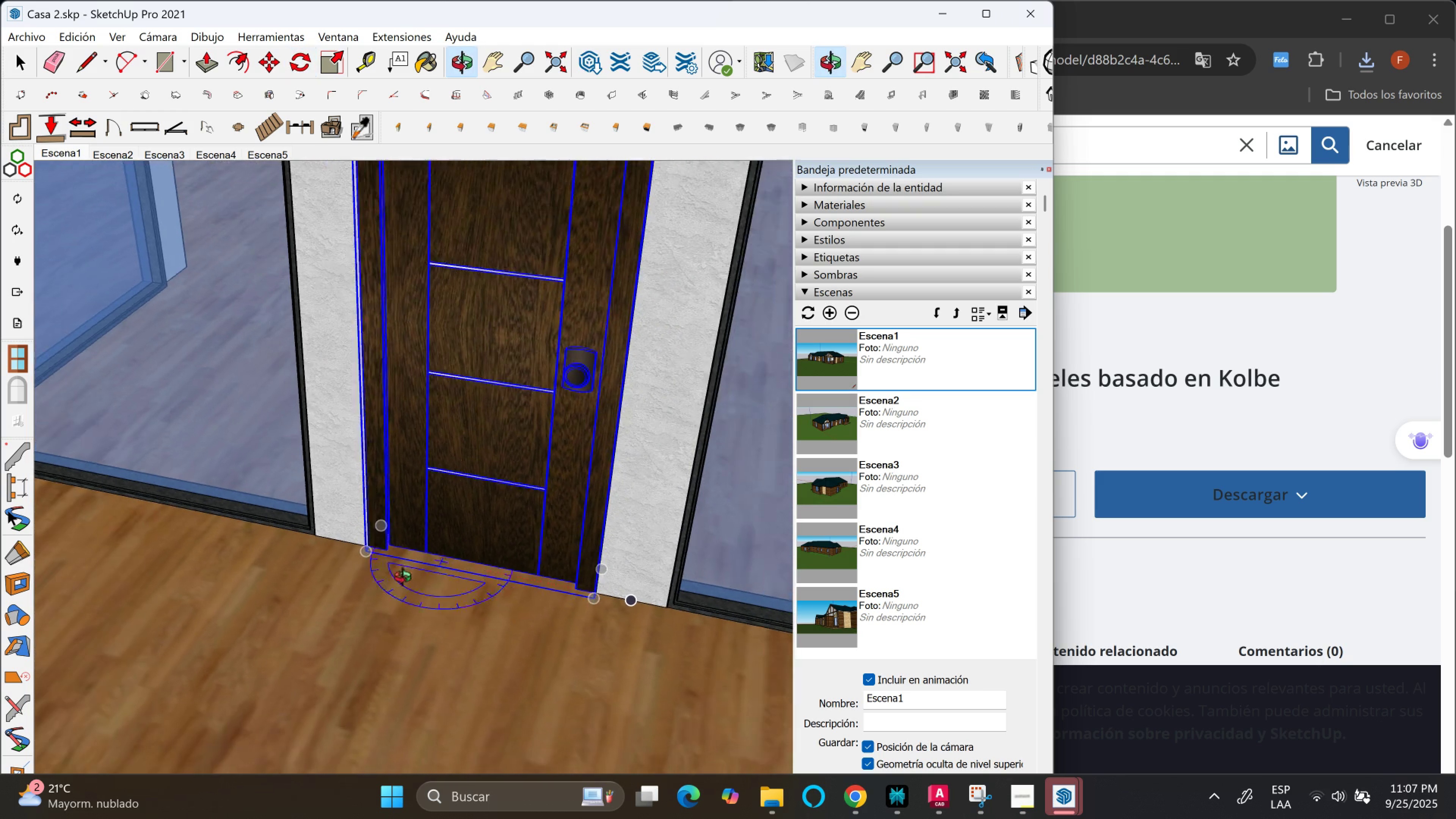 
key(Shift+ShiftLeft)
 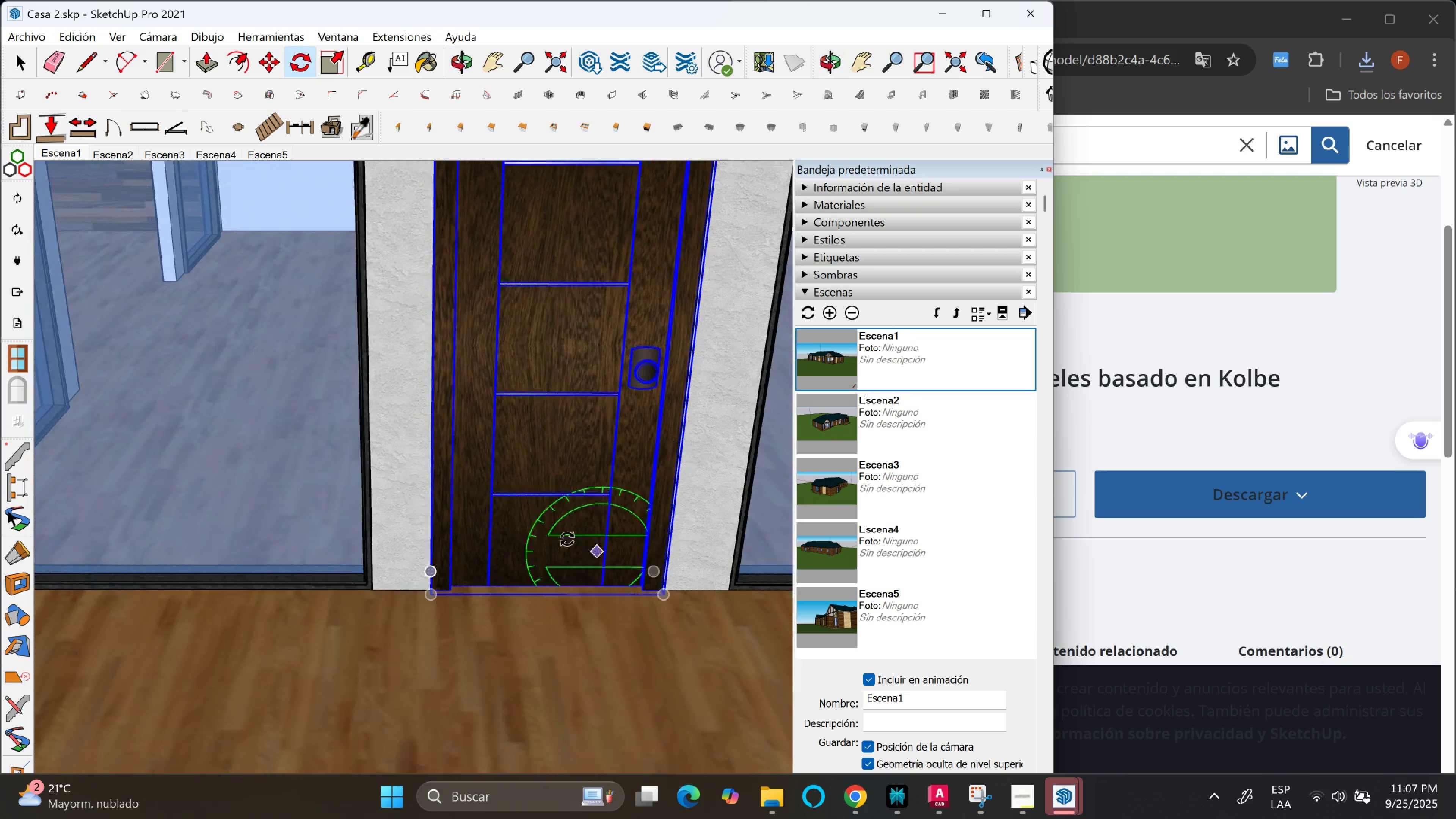 
scroll: coordinate [518, 531], scroll_direction: down, amount: 3.0